 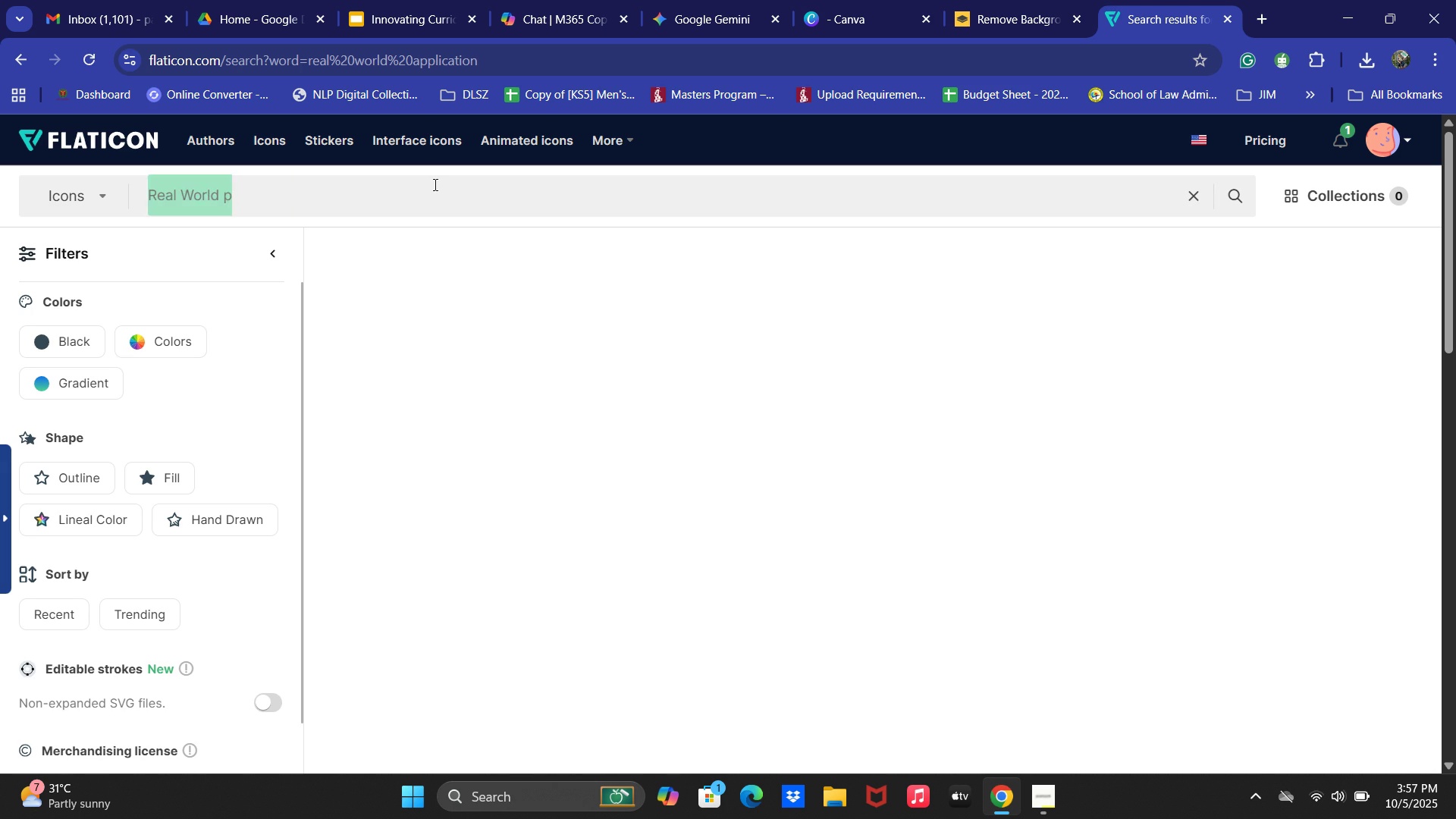 
key(Control+A)
 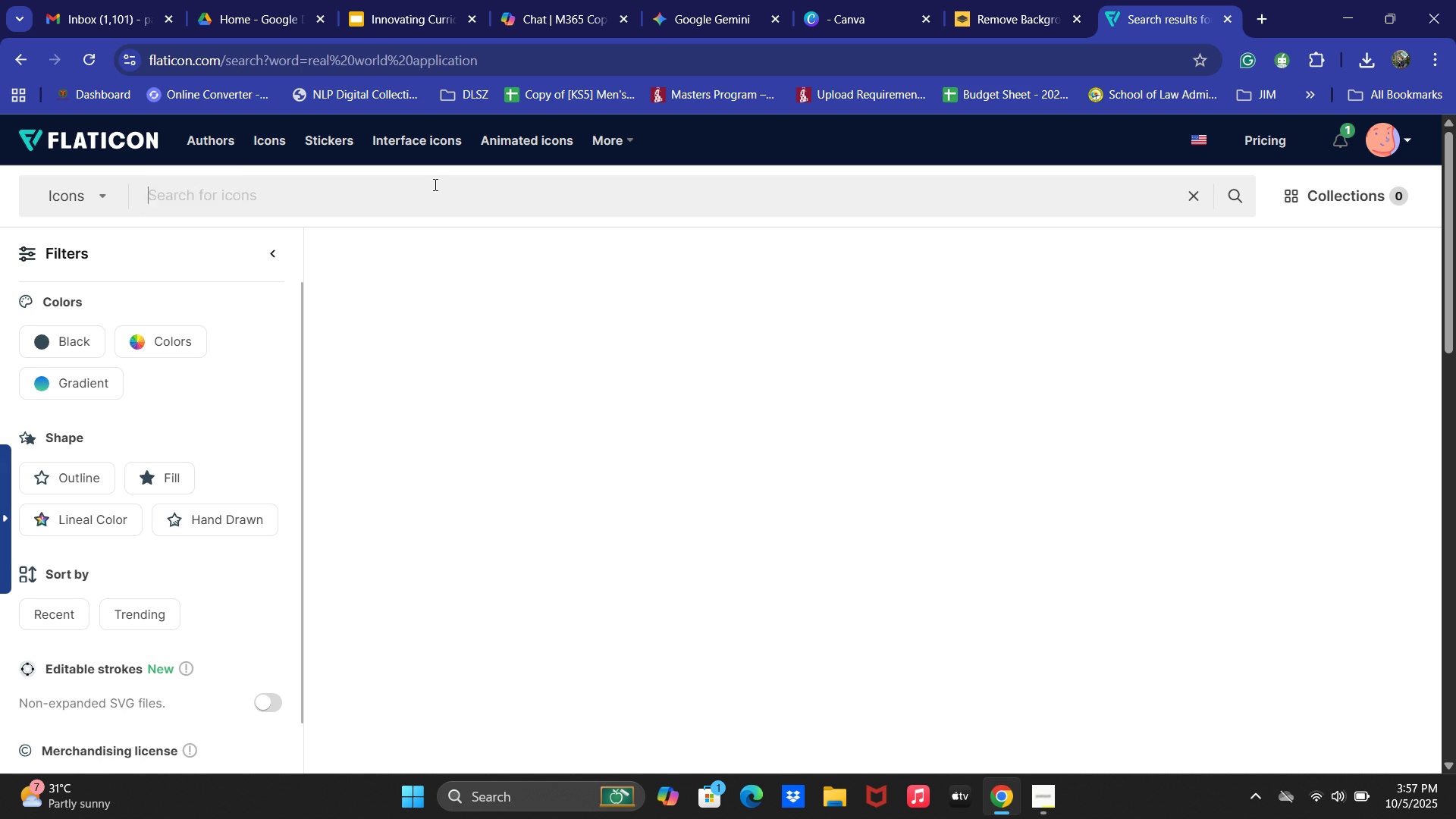 
key(Backspace)
type(Proble )
key(Backspace)
type(, S)
key(Backspace)
key(Backspace)
key(Backspace)
type(m Solcv)
key(Backspace)
key(Backspace)
type(ving)
 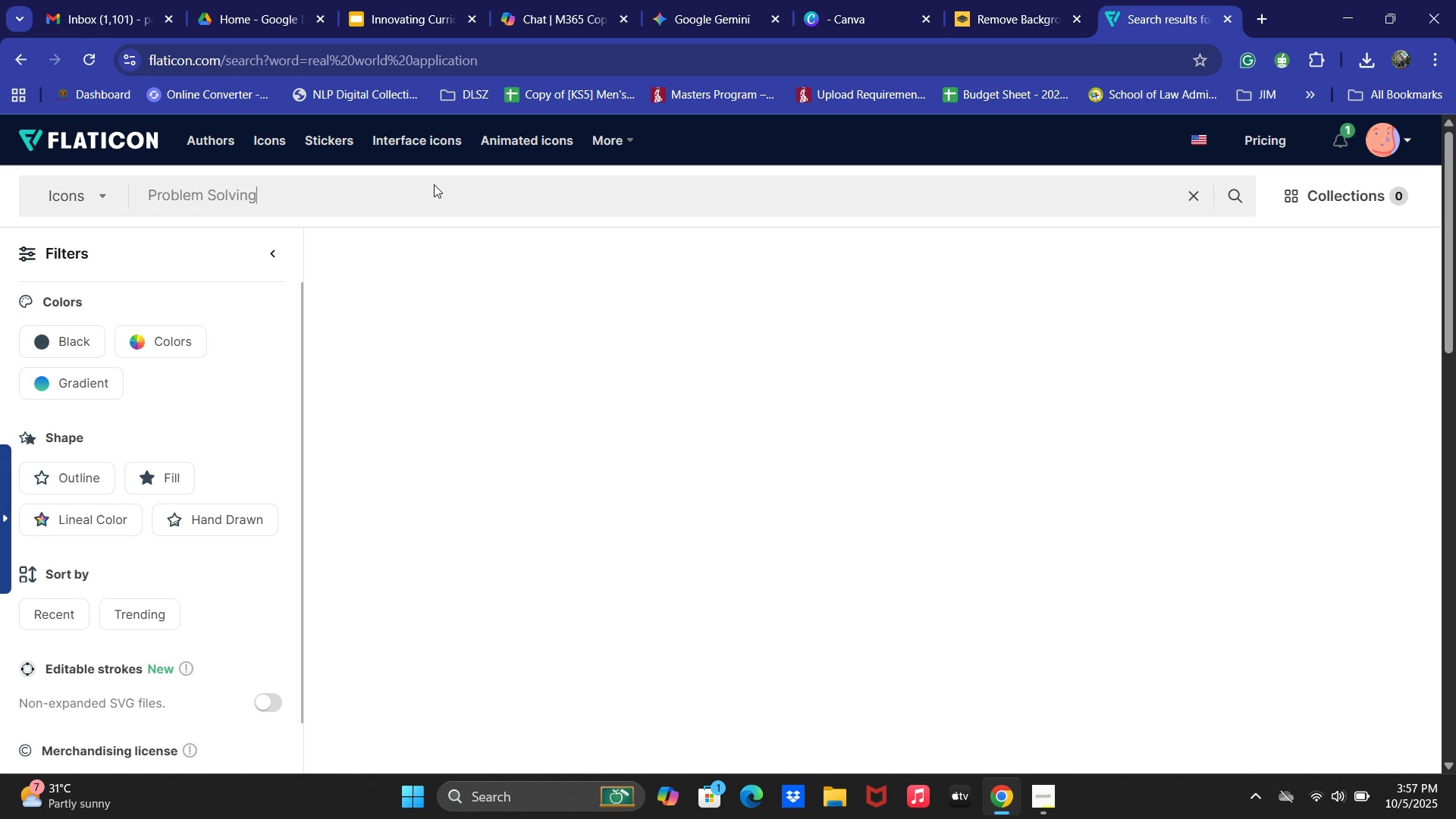 
key(Enter)
 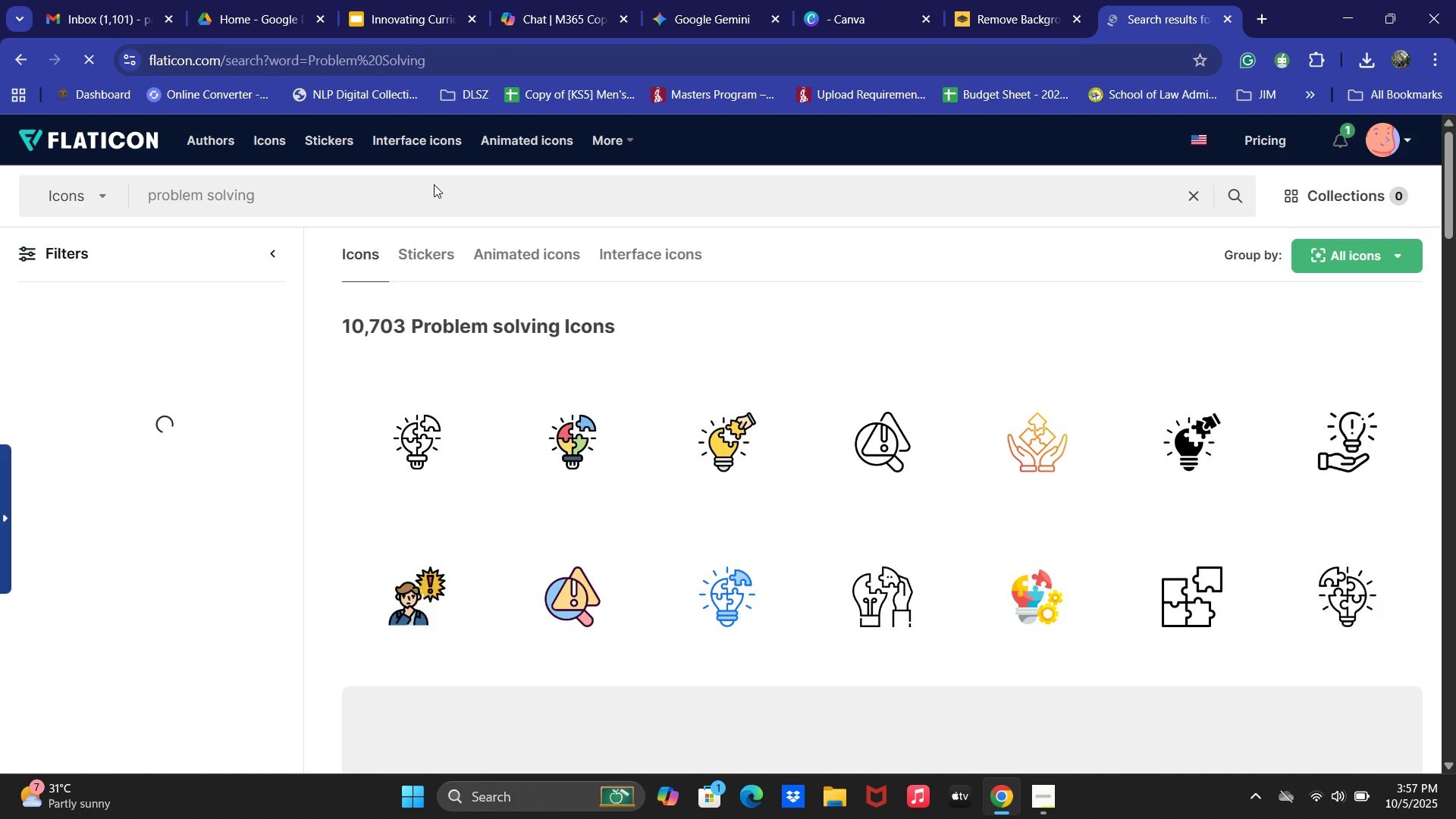 
wait(5.01)
 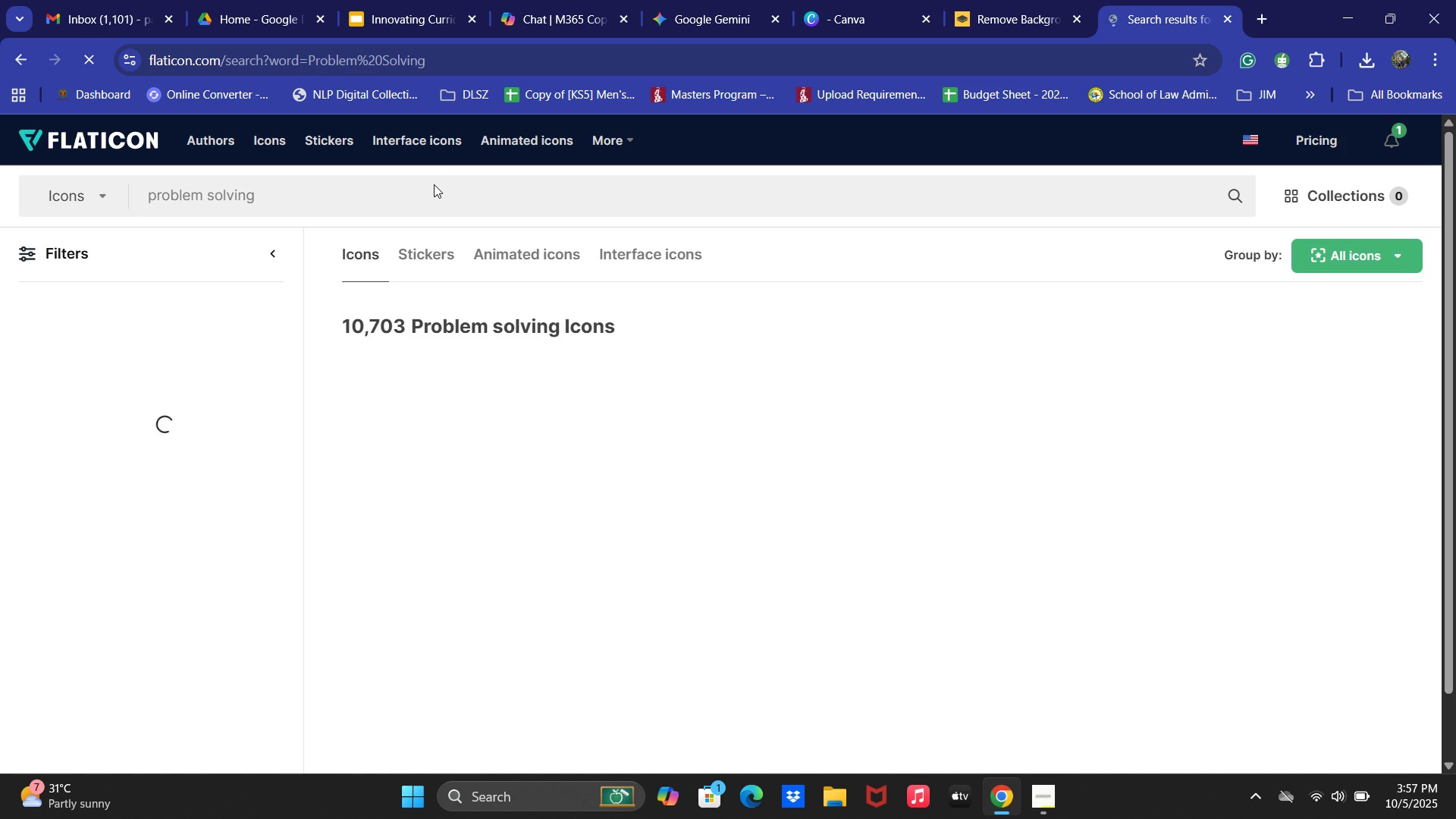 
scroll: coordinate [699, 461], scroll_direction: down, amount: 2.0
 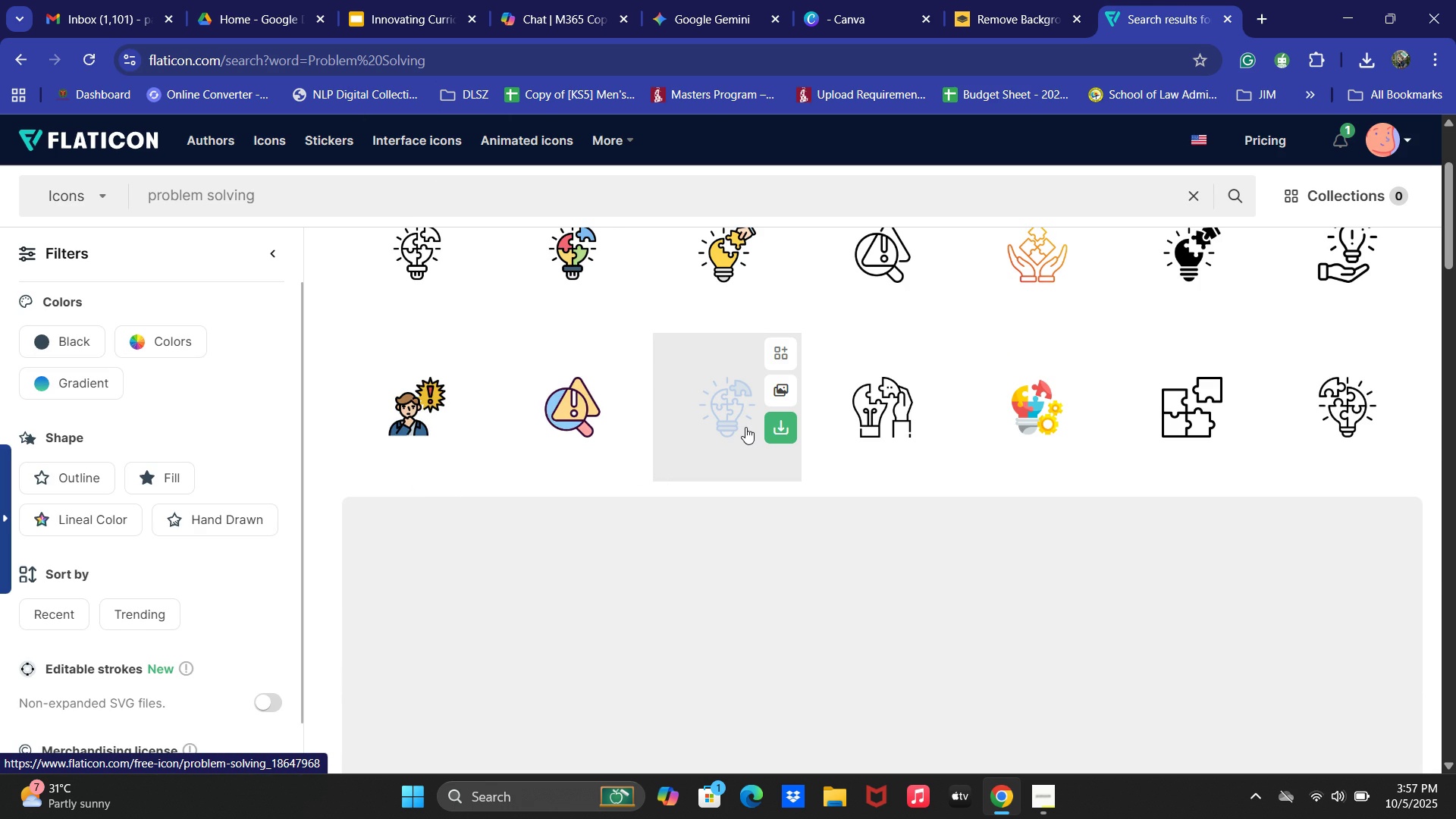 
left_click([745, 427])
 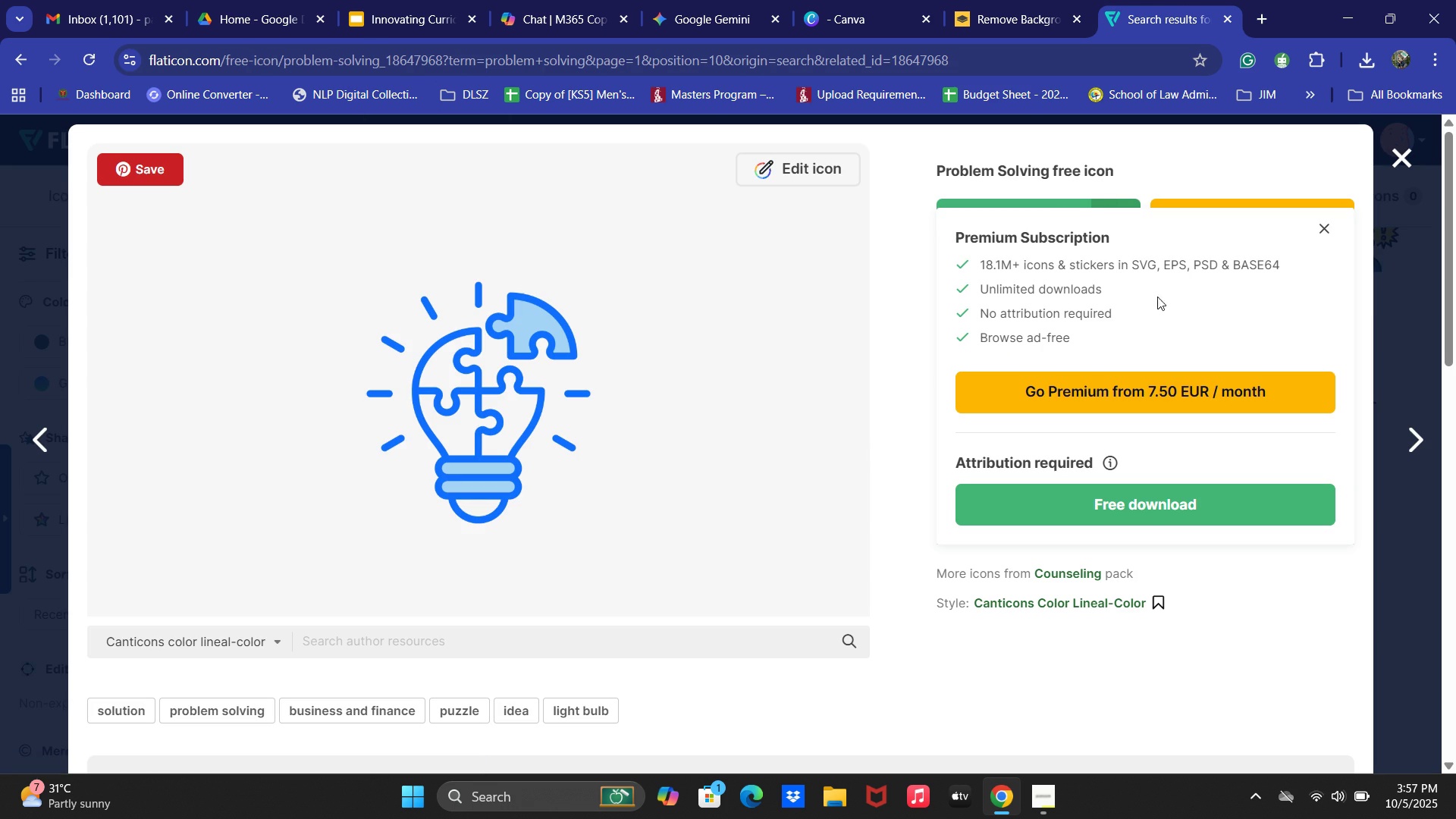 
wait(6.41)
 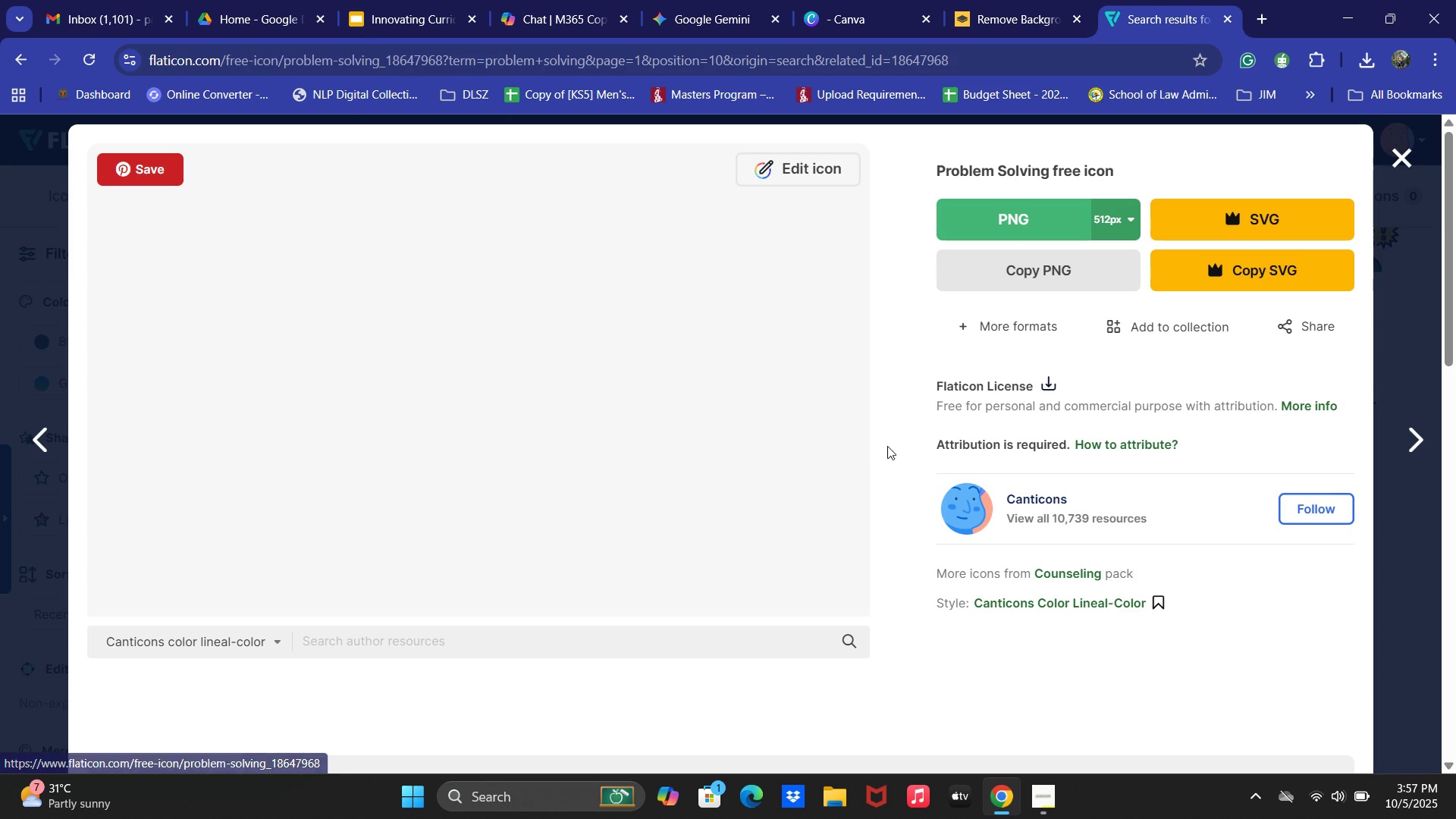 
left_click([702, 348])
 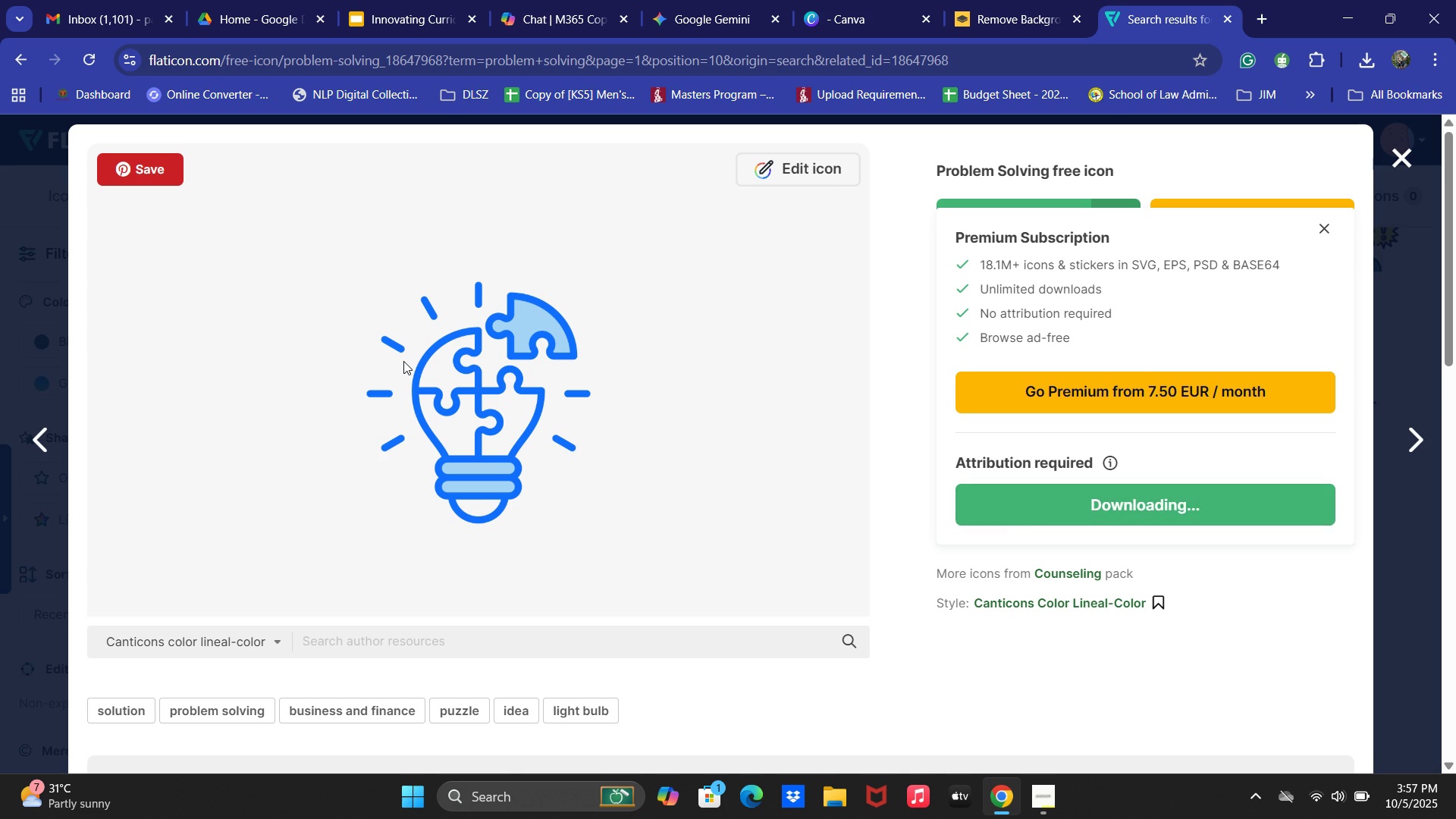 
wait(10.37)
 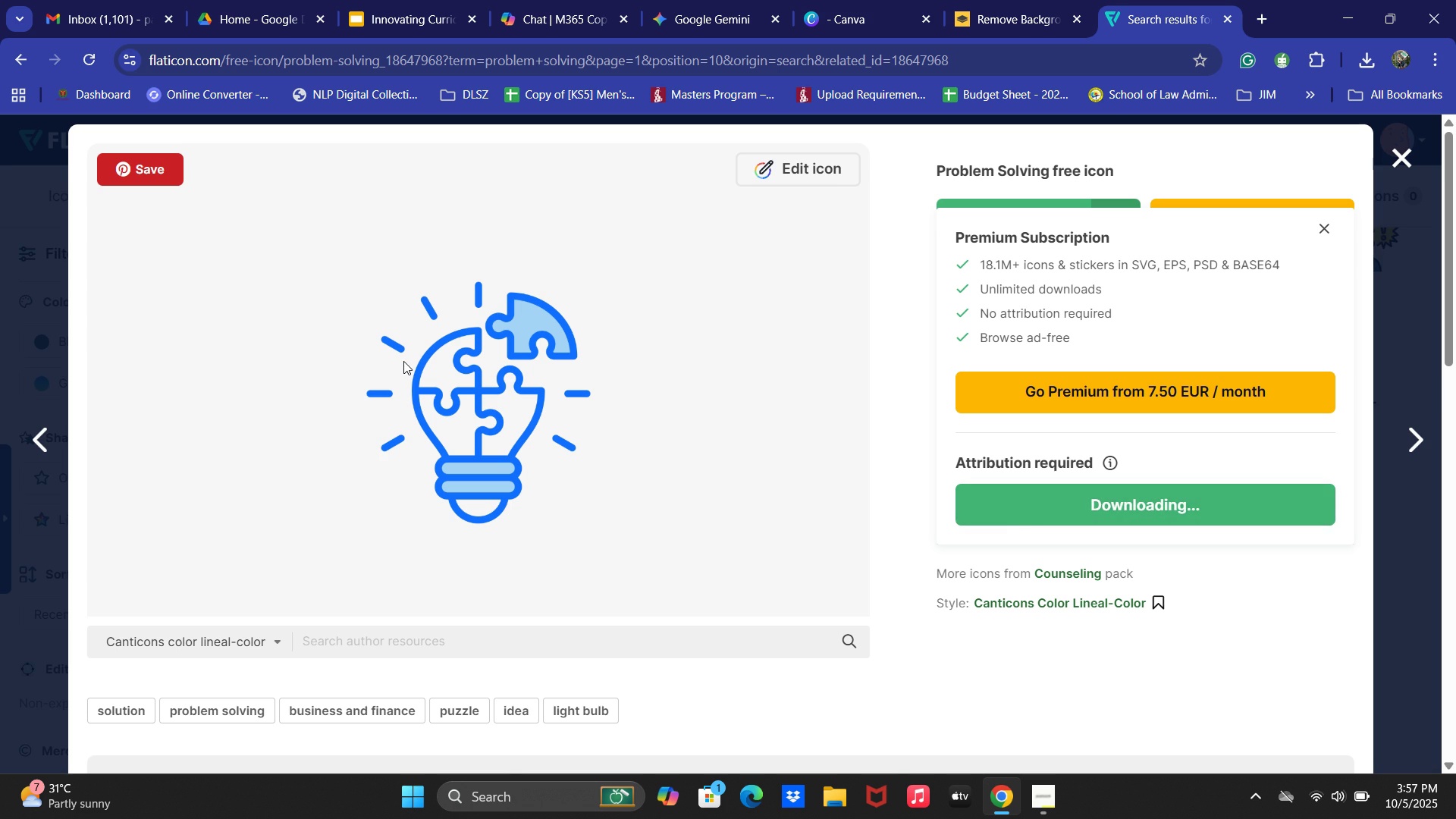 
left_click([976, 271])
 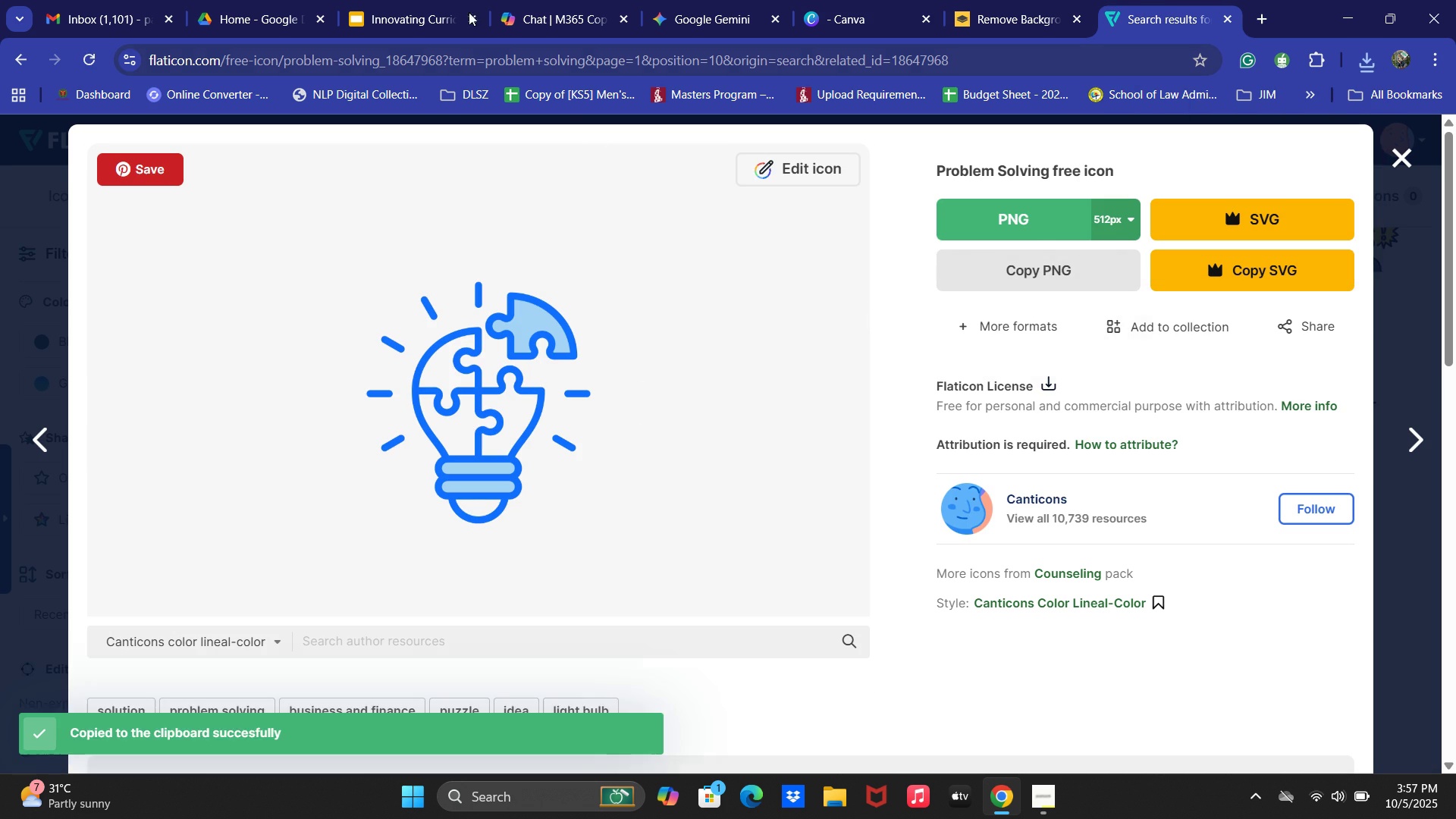 
left_click([463, 0])
 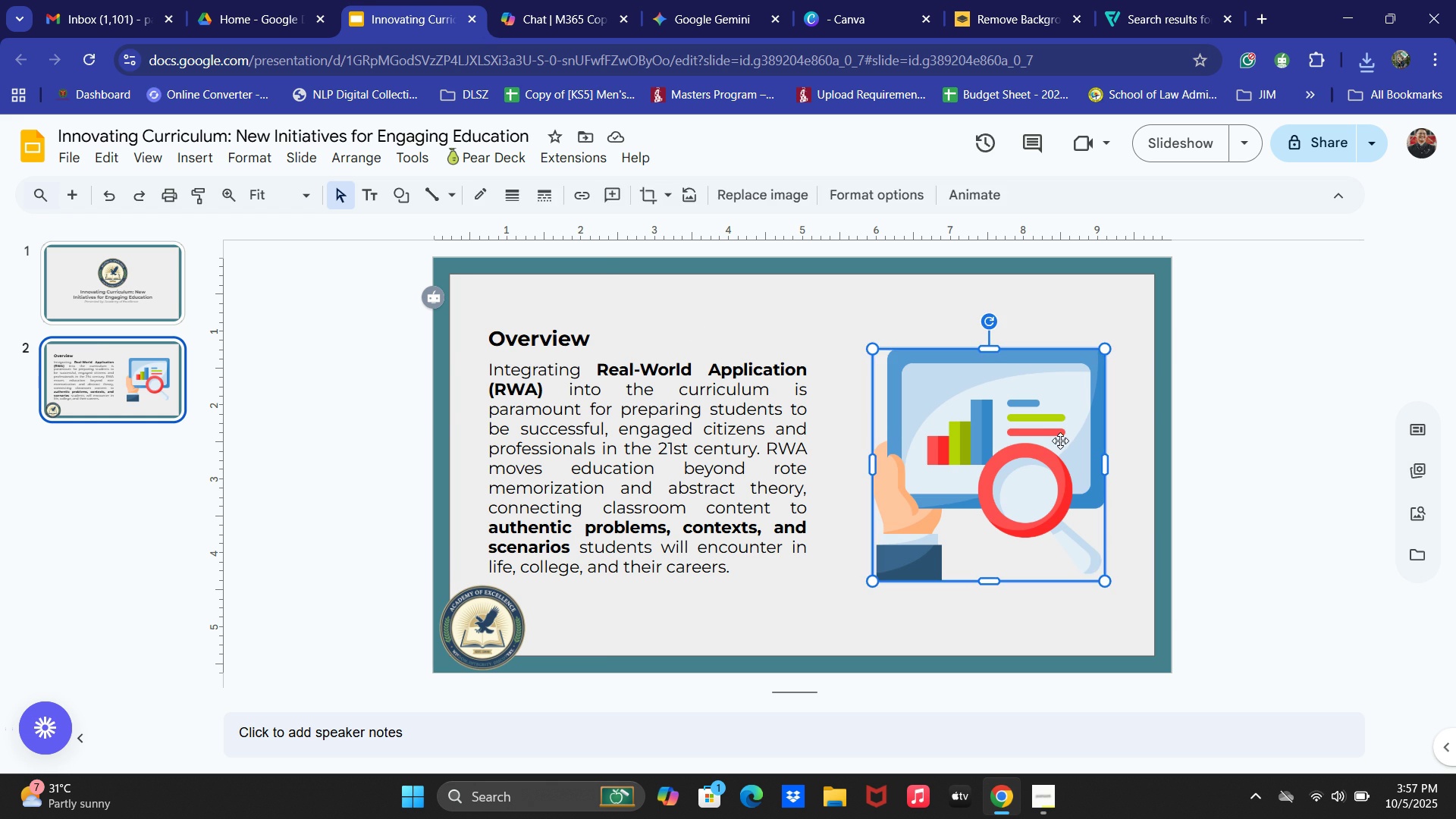 
key(Backspace)
 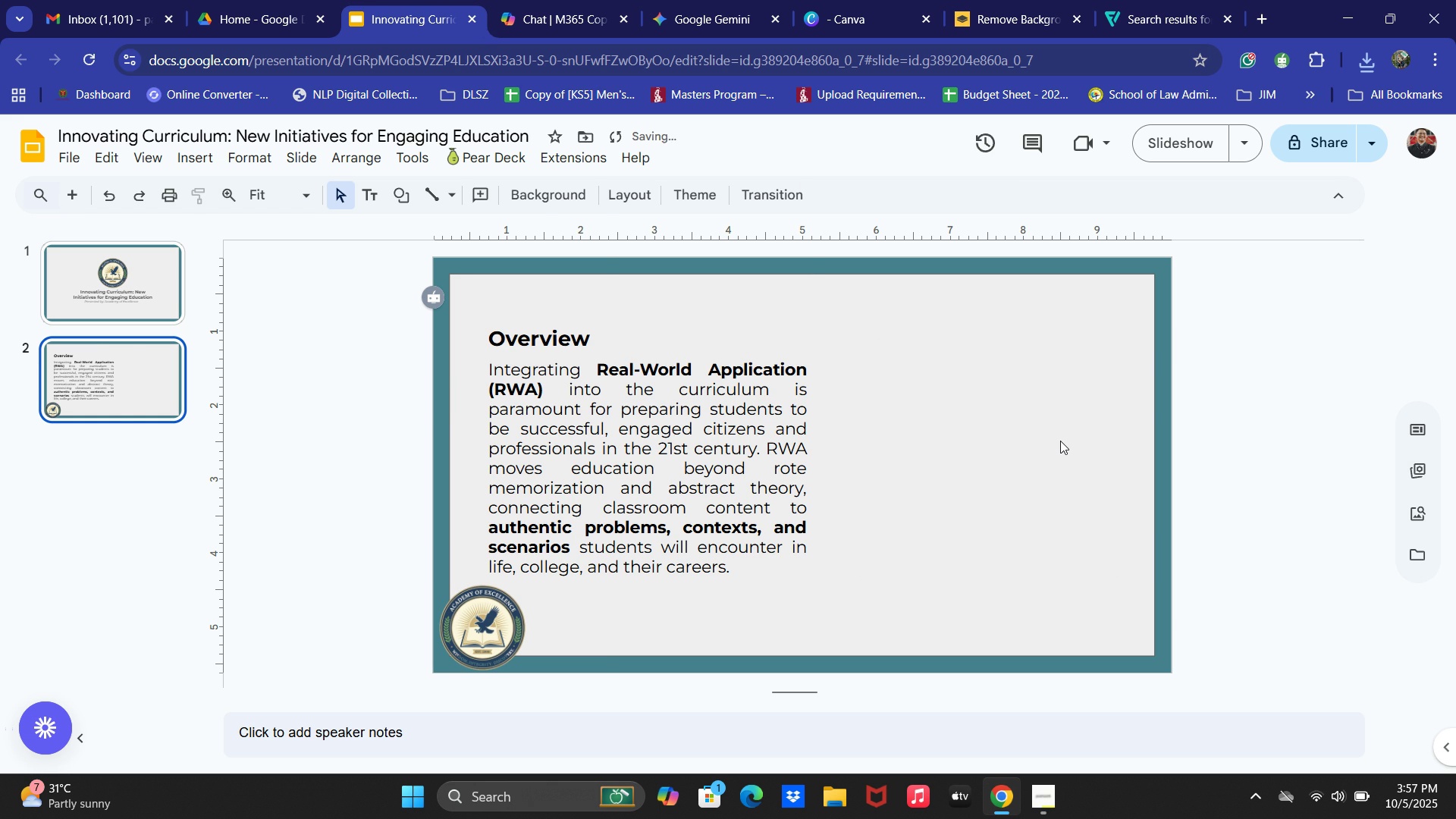 
key(Control+ControlLeft)
 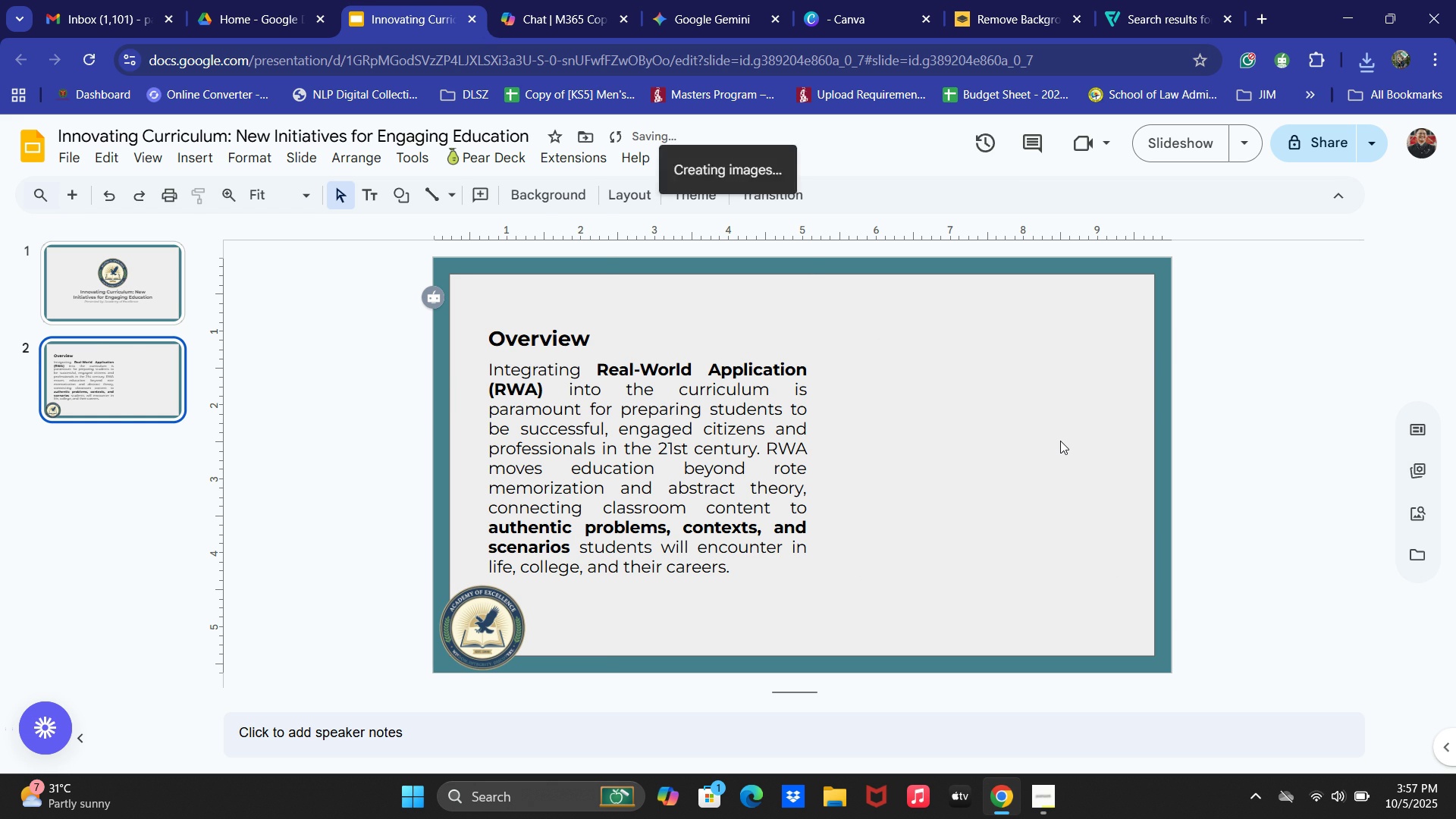 
key(Control+V)